 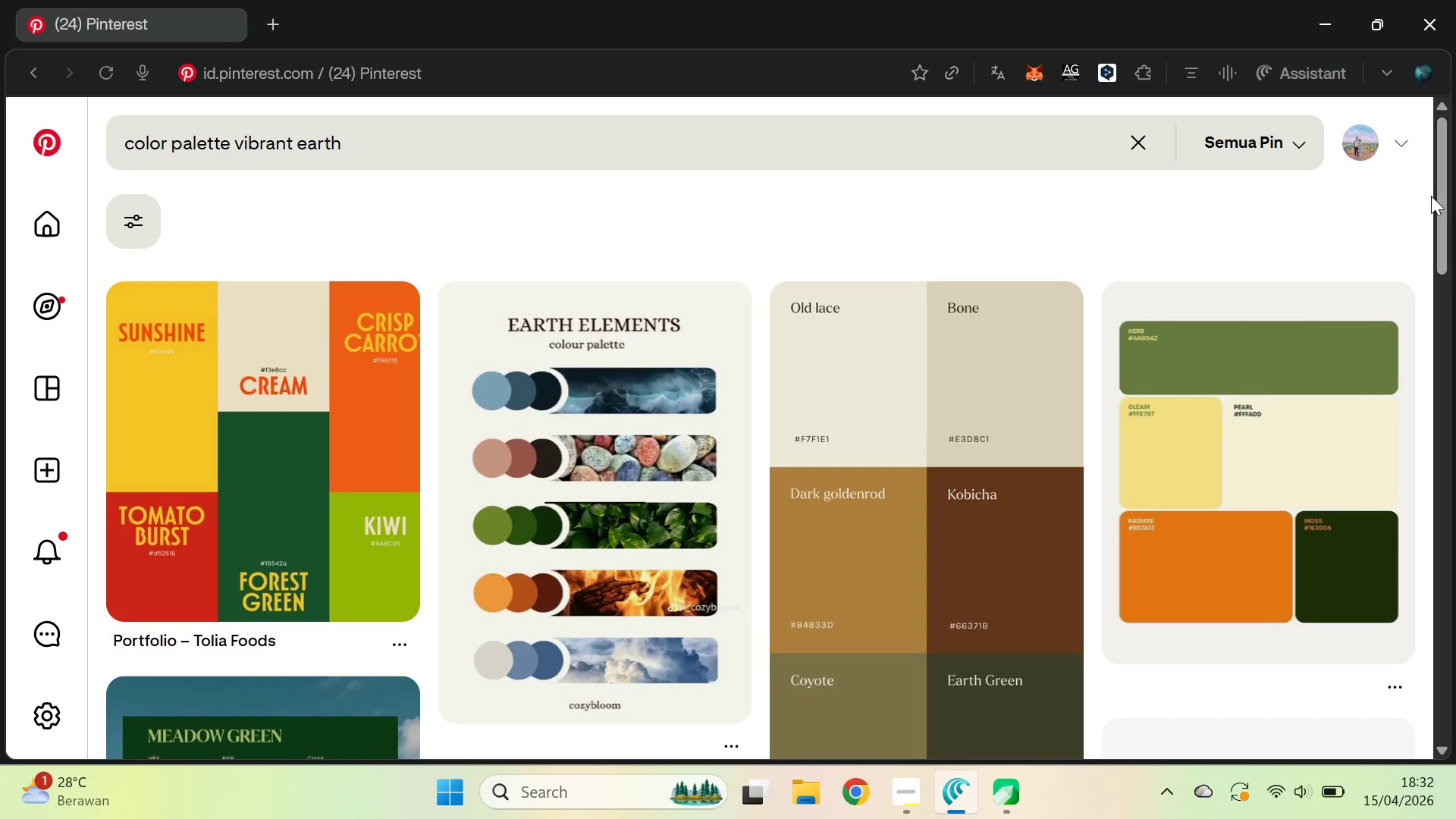 
left_click_drag(start_coordinate=[1449, 206], to_coordinate=[1443, 354])
 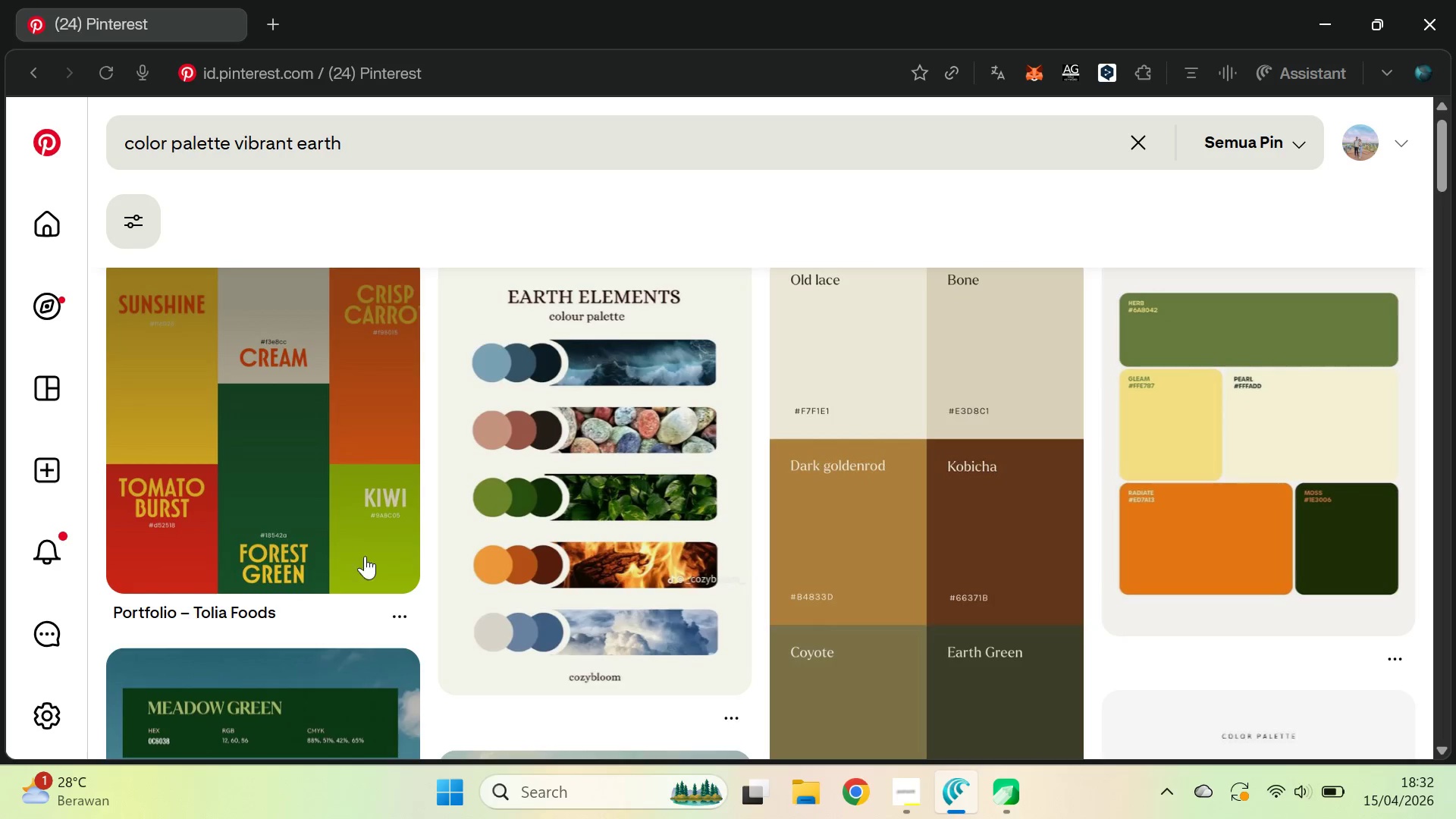 
left_click([300, 562])
 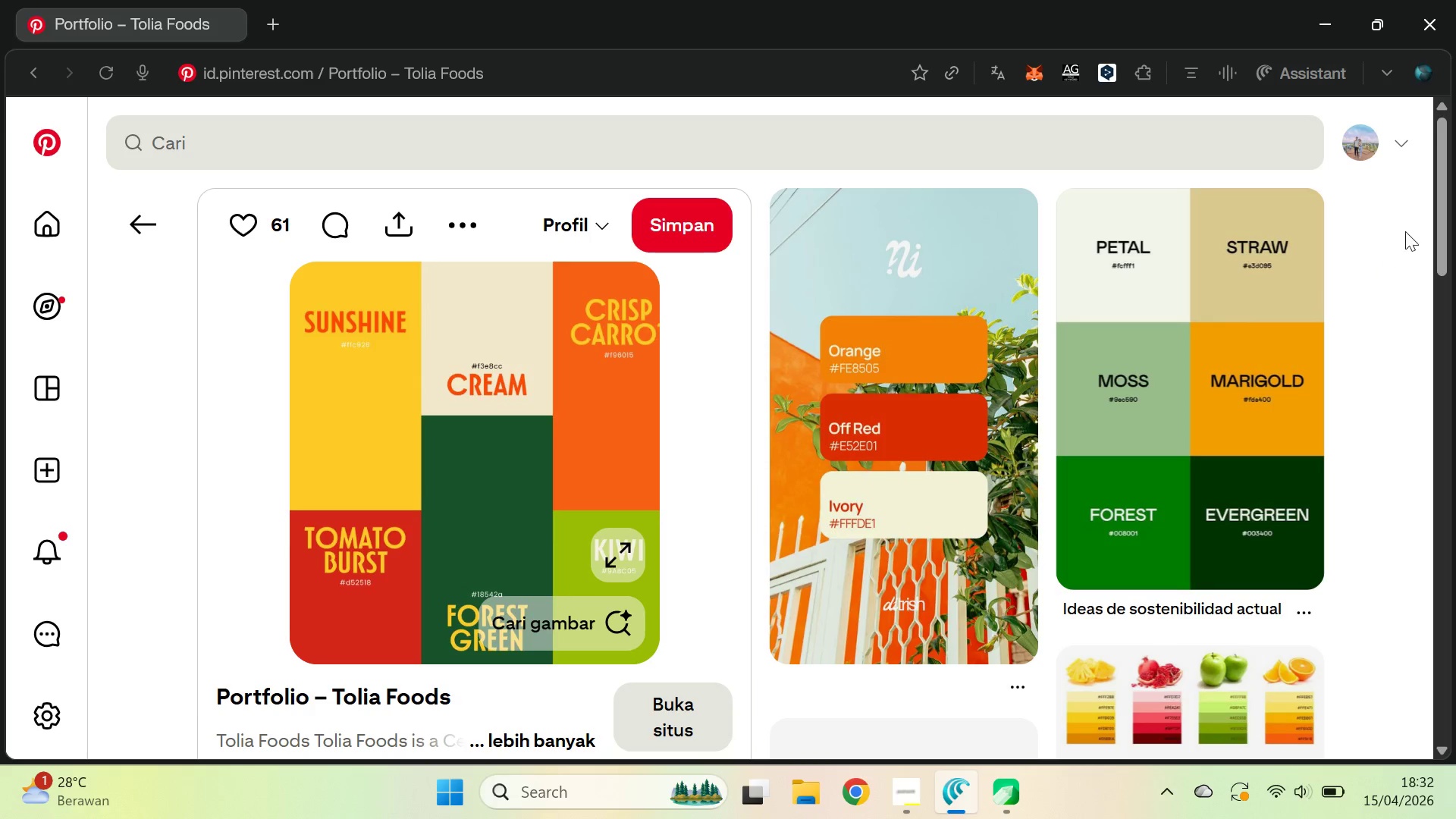 
left_click_drag(start_coordinate=[1439, 173], to_coordinate=[1448, 655])
 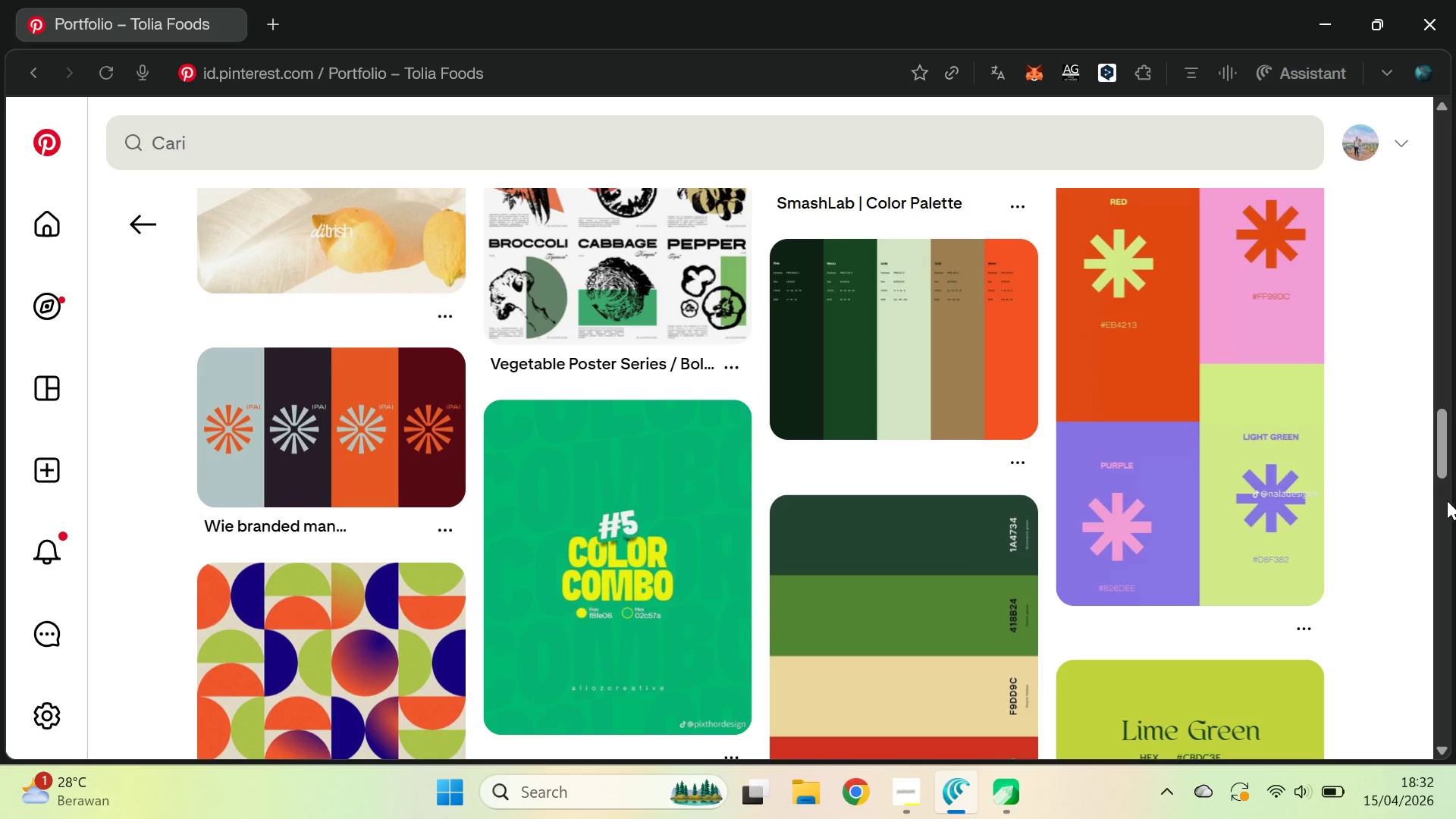 
left_click_drag(start_coordinate=[1442, 472], to_coordinate=[1398, 204])
 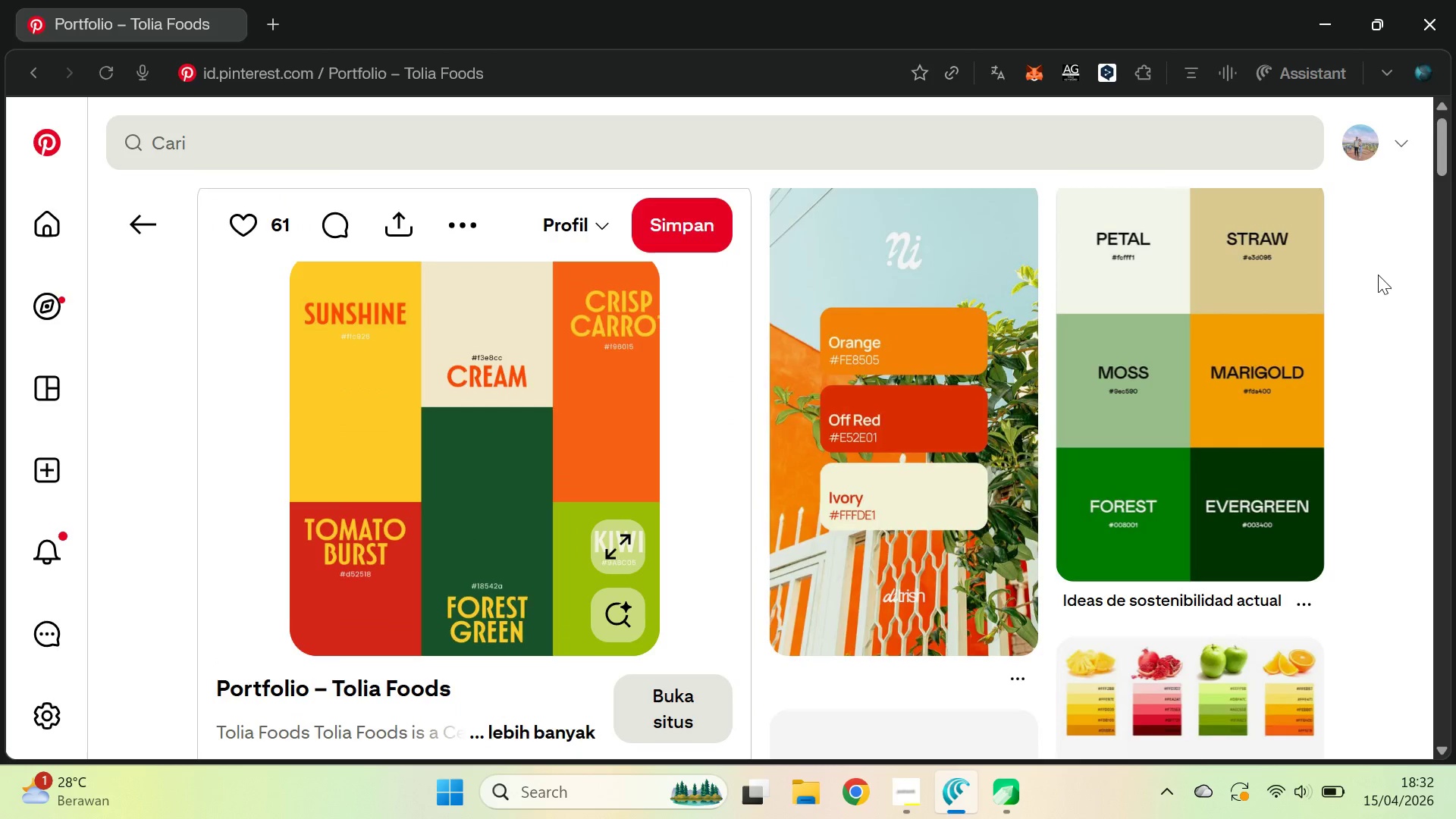 
key(Alt+AltLeft)
 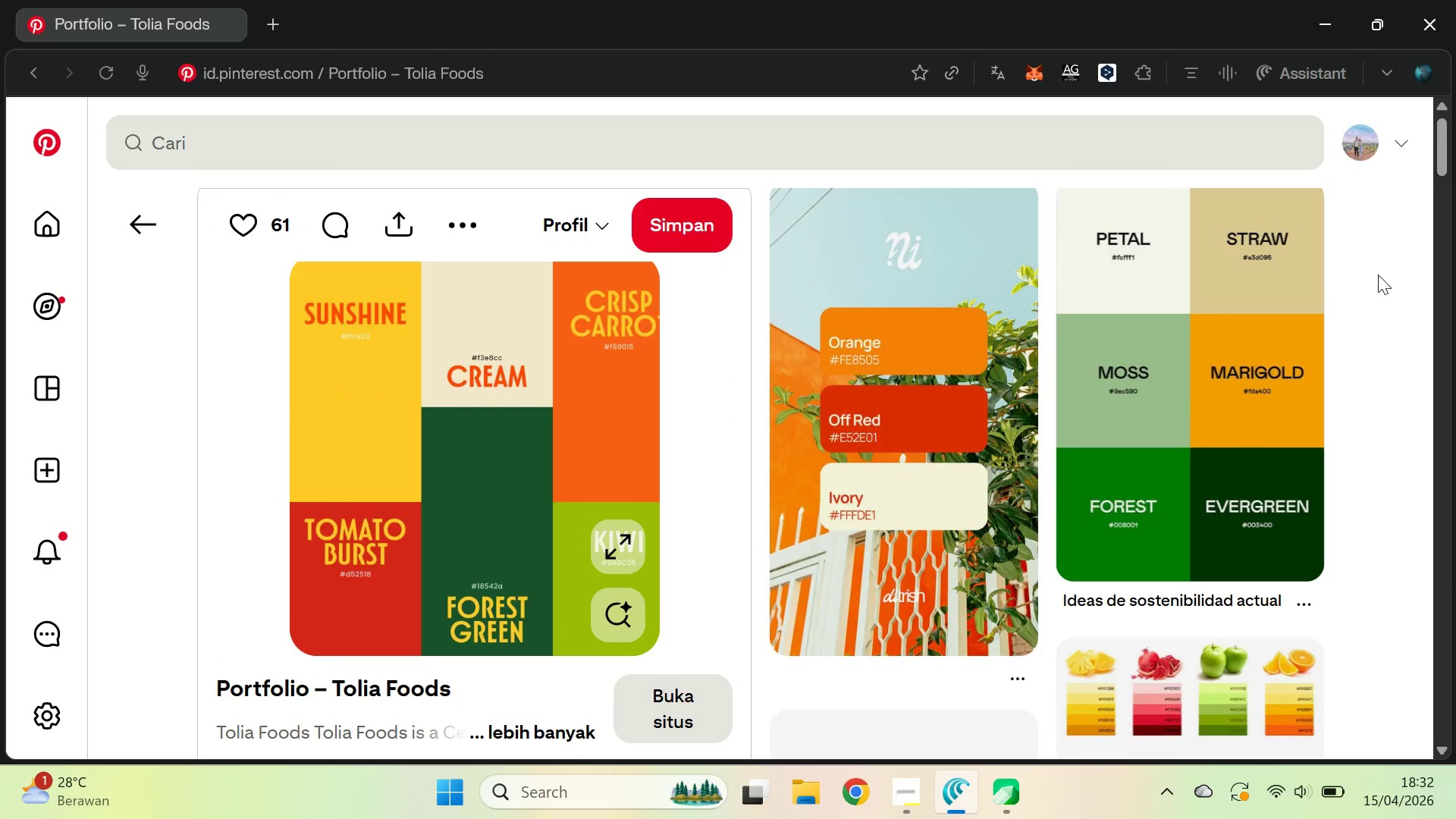 
key(Alt+Tab)